 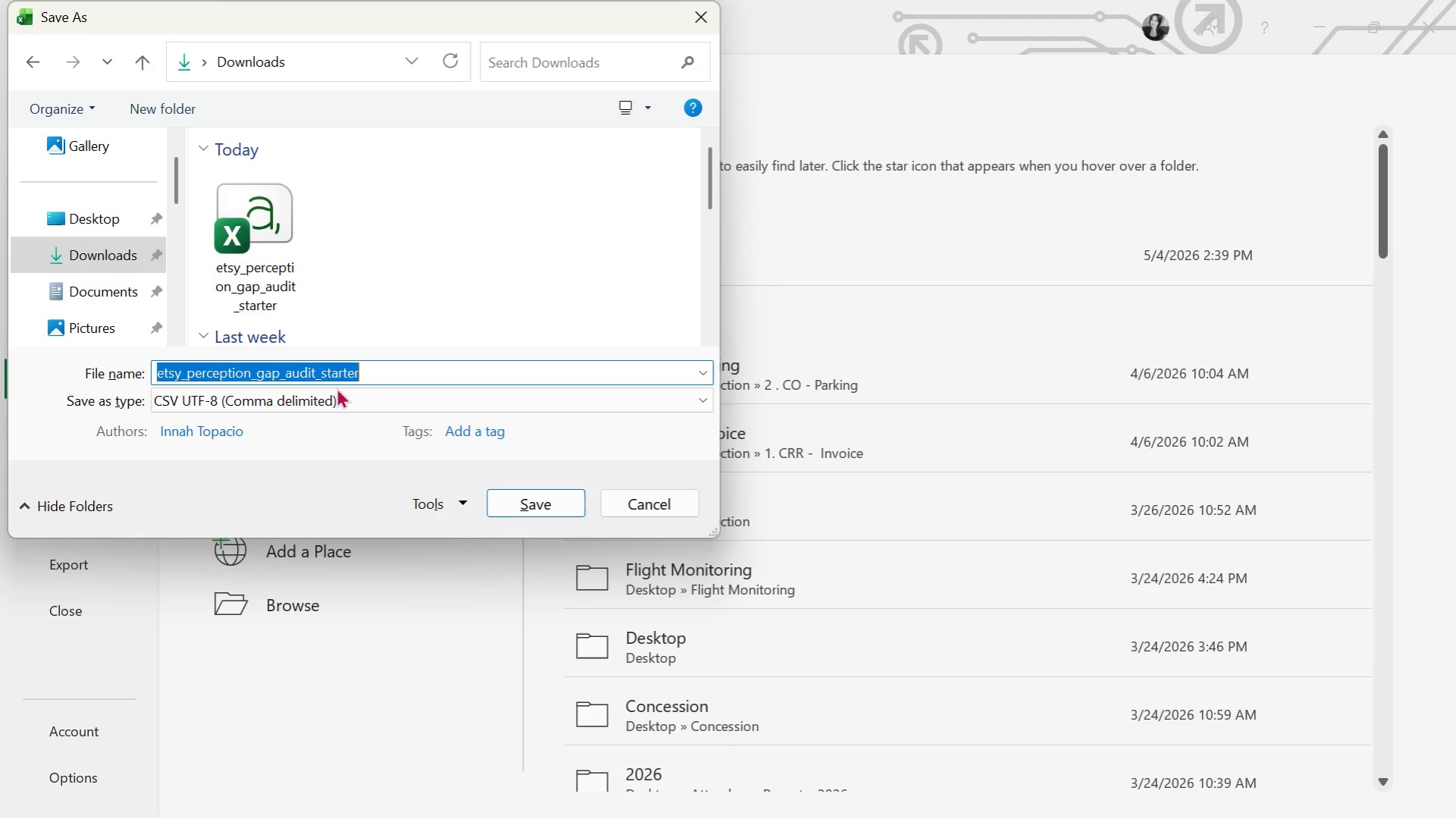 
left_click([517, 498])
 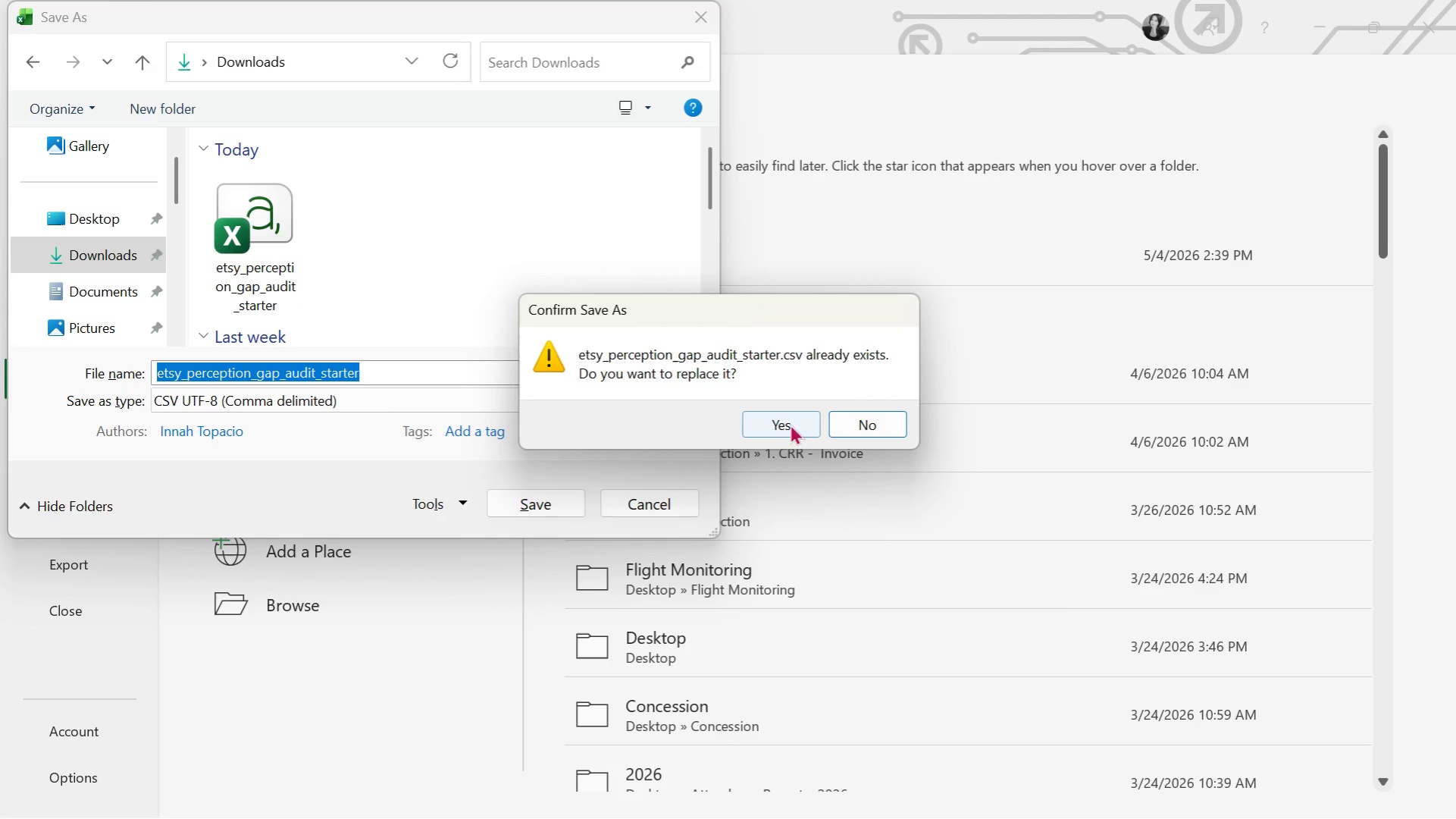 
left_click([789, 424])
 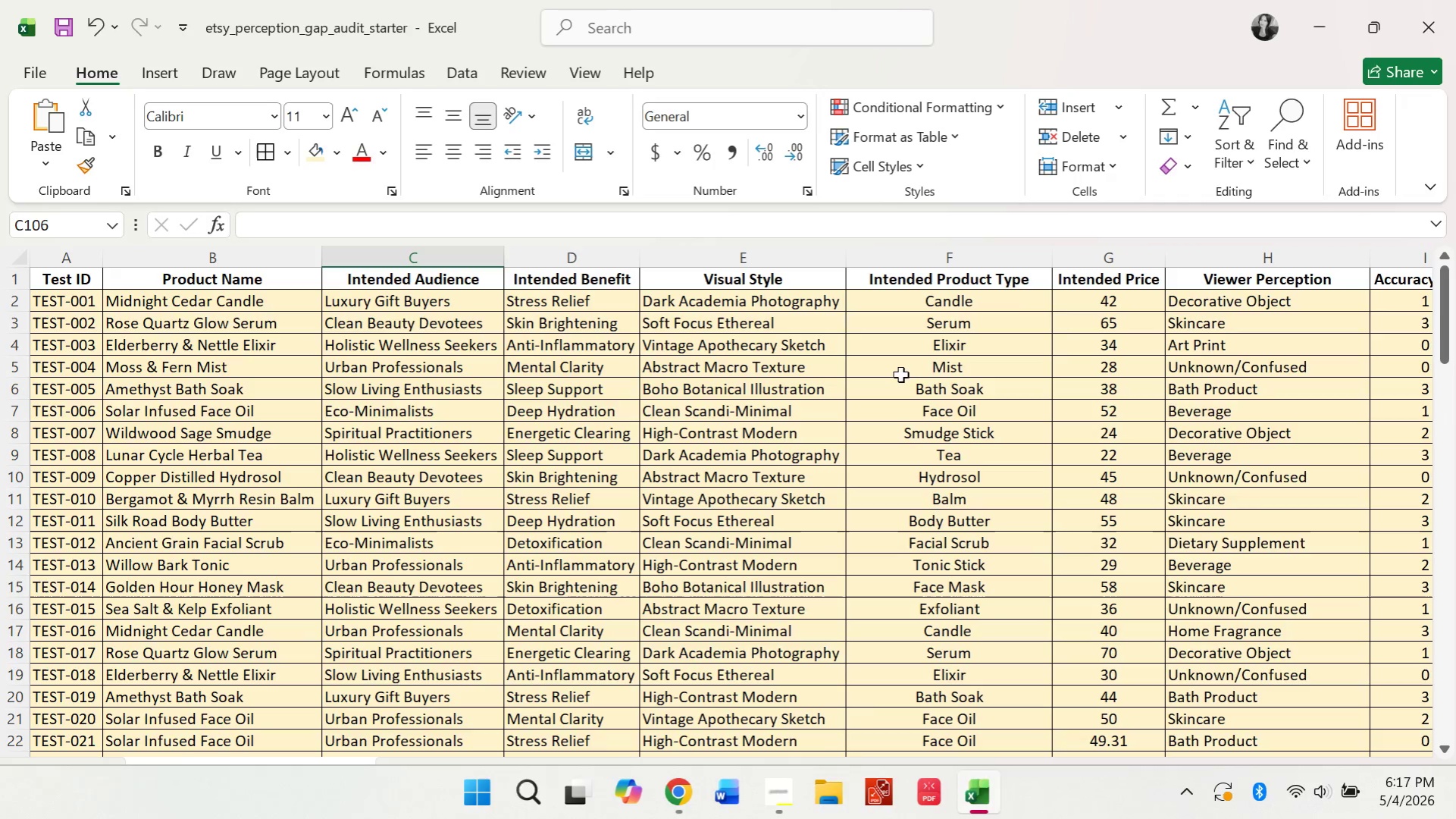 
scroll: coordinate [931, 648], scroll_direction: down, amount: 31.0
 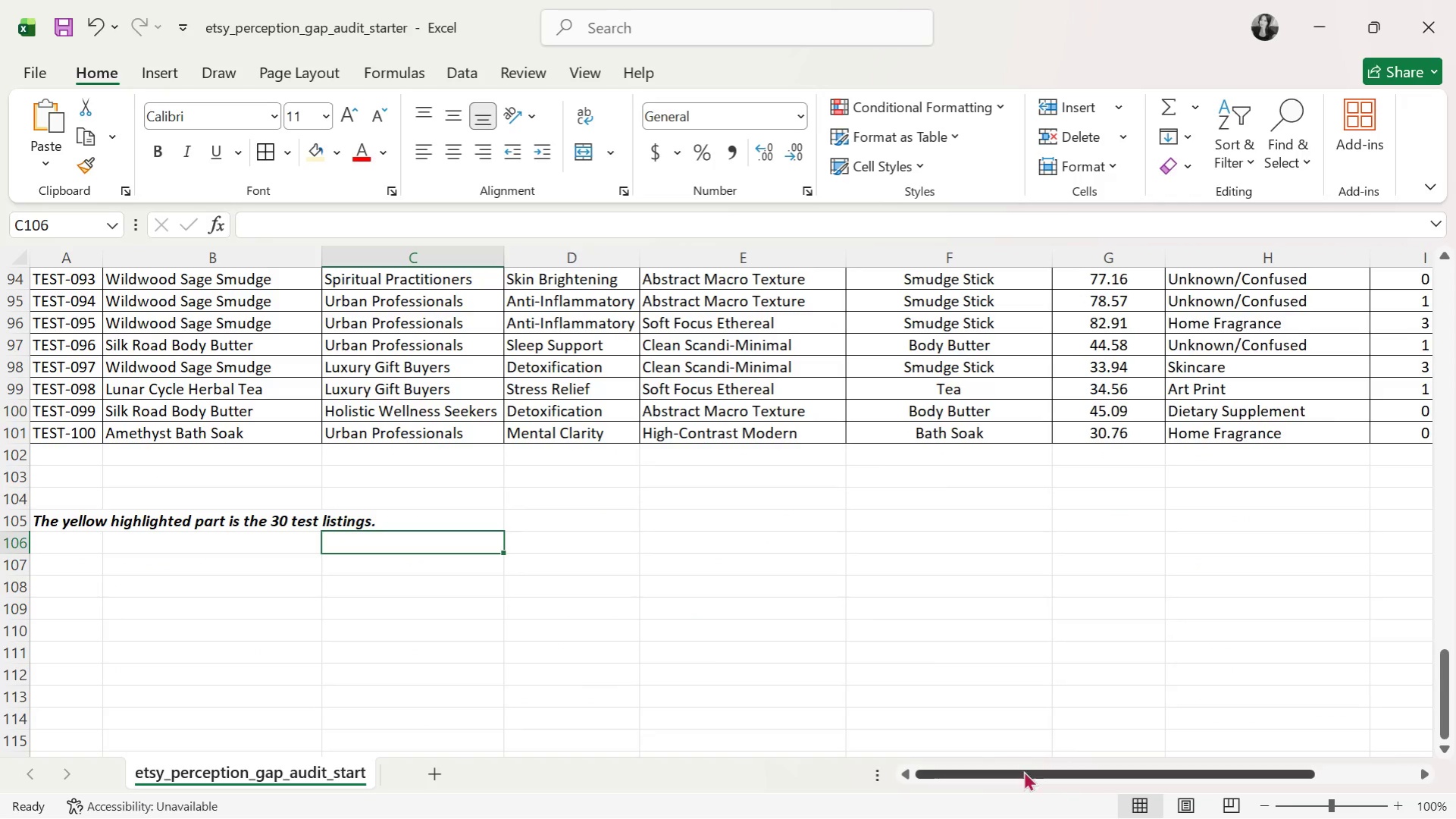 
left_click_drag(start_coordinate=[1021, 776], to_coordinate=[797, 733])
 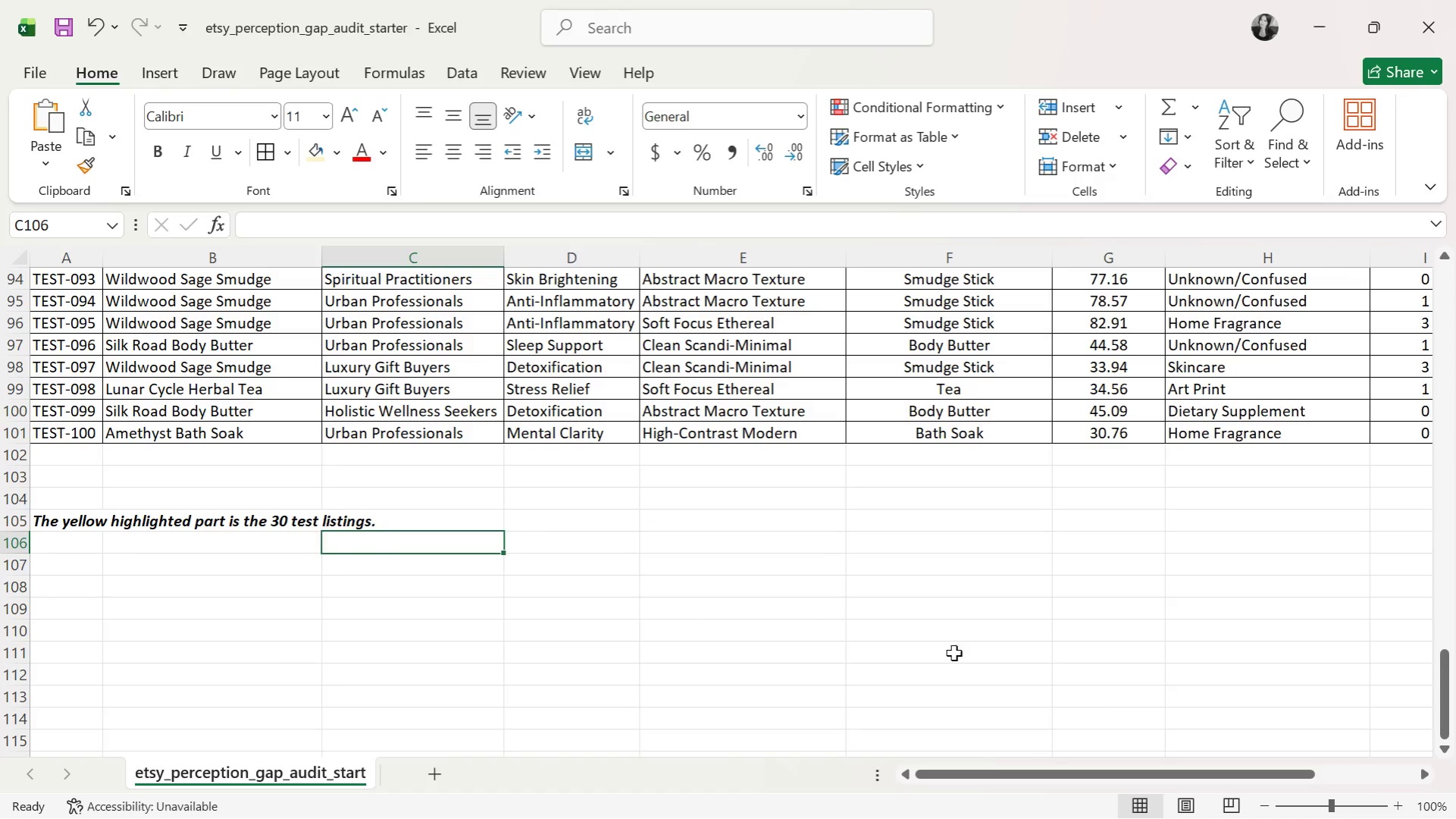 
scroll: coordinate [1010, 566], scroll_direction: up, amount: 36.0
 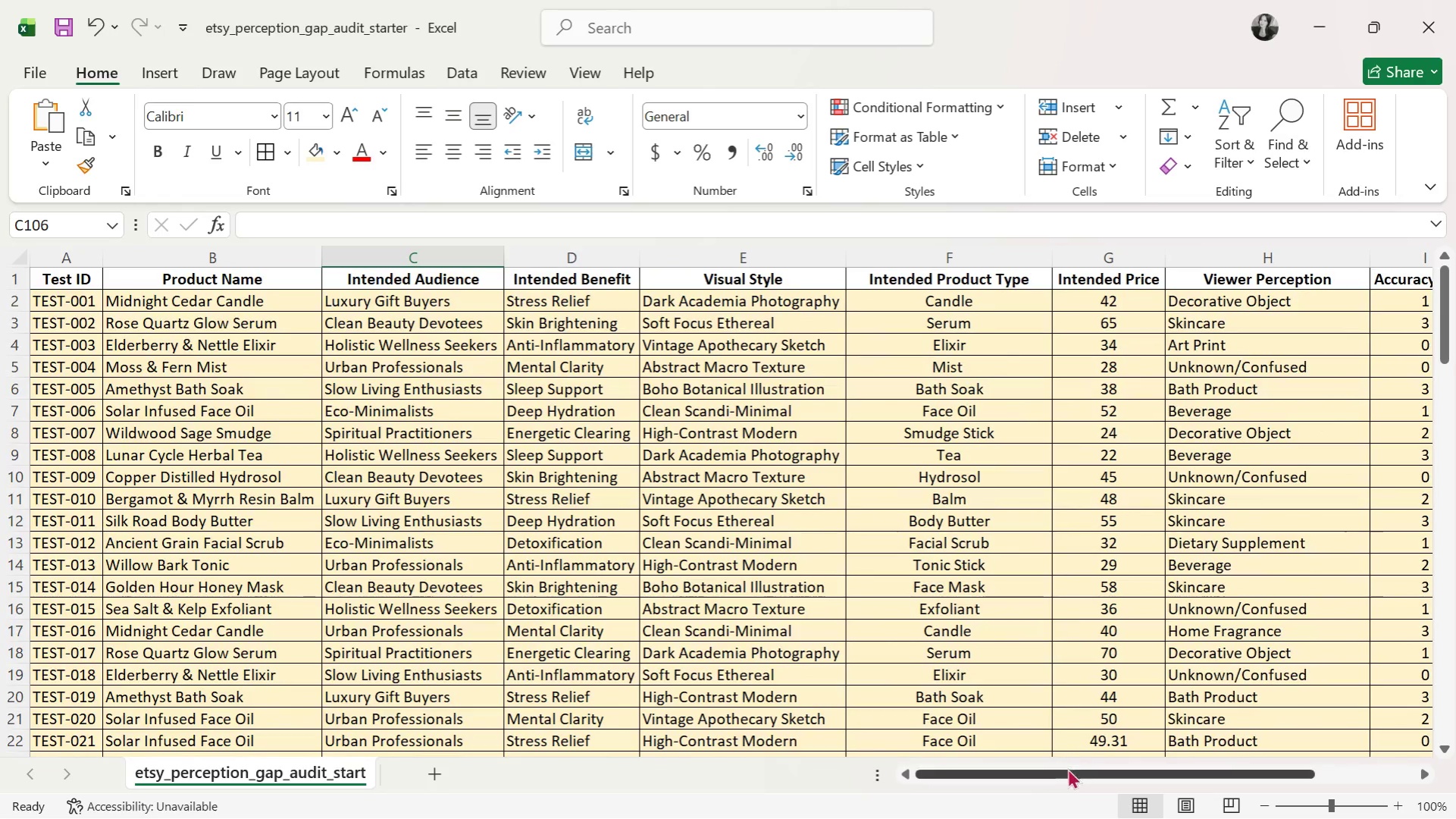 
left_click_drag(start_coordinate=[1065, 771], to_coordinate=[484, 771])
 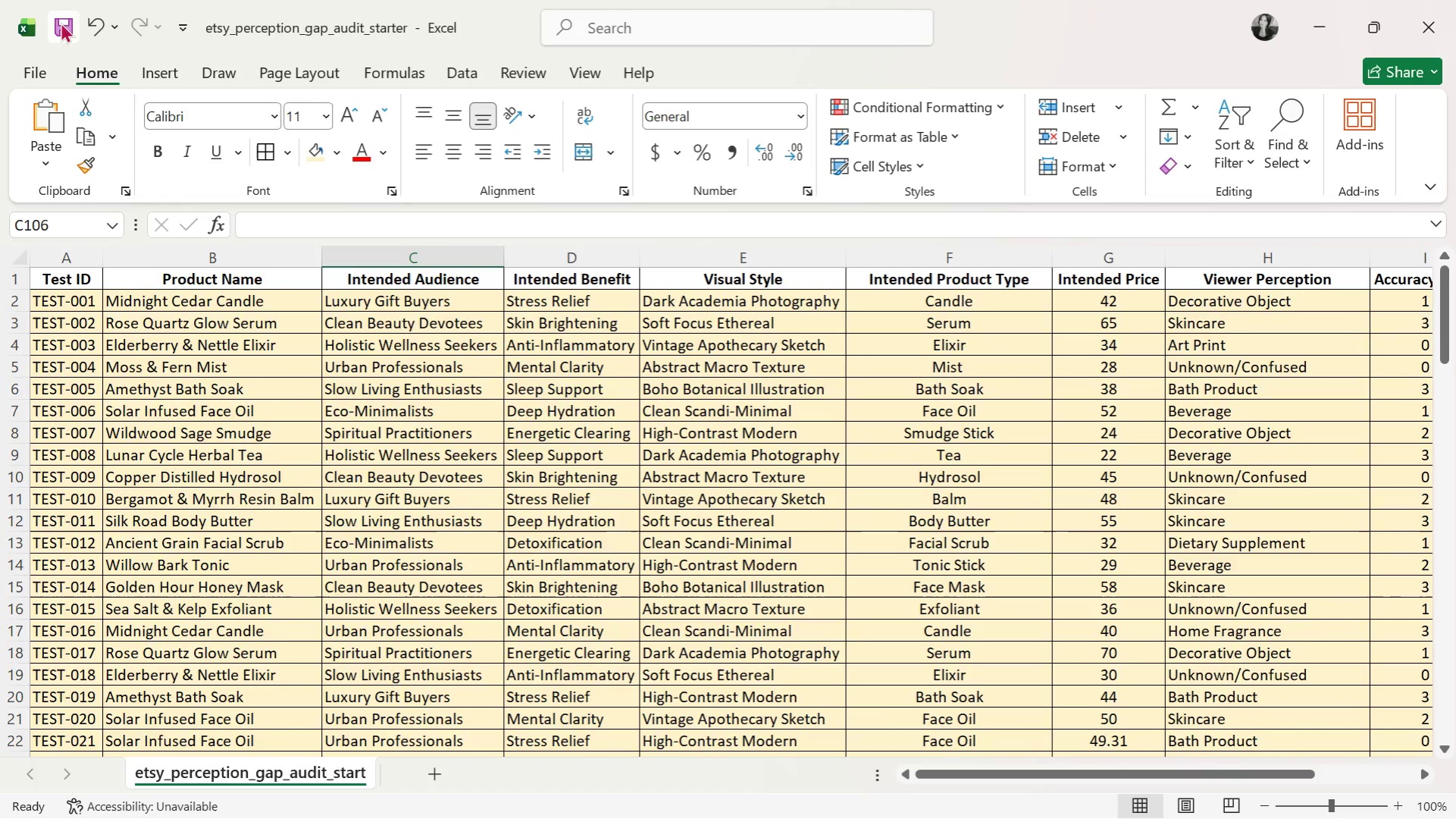 
double_click([62, 20])
 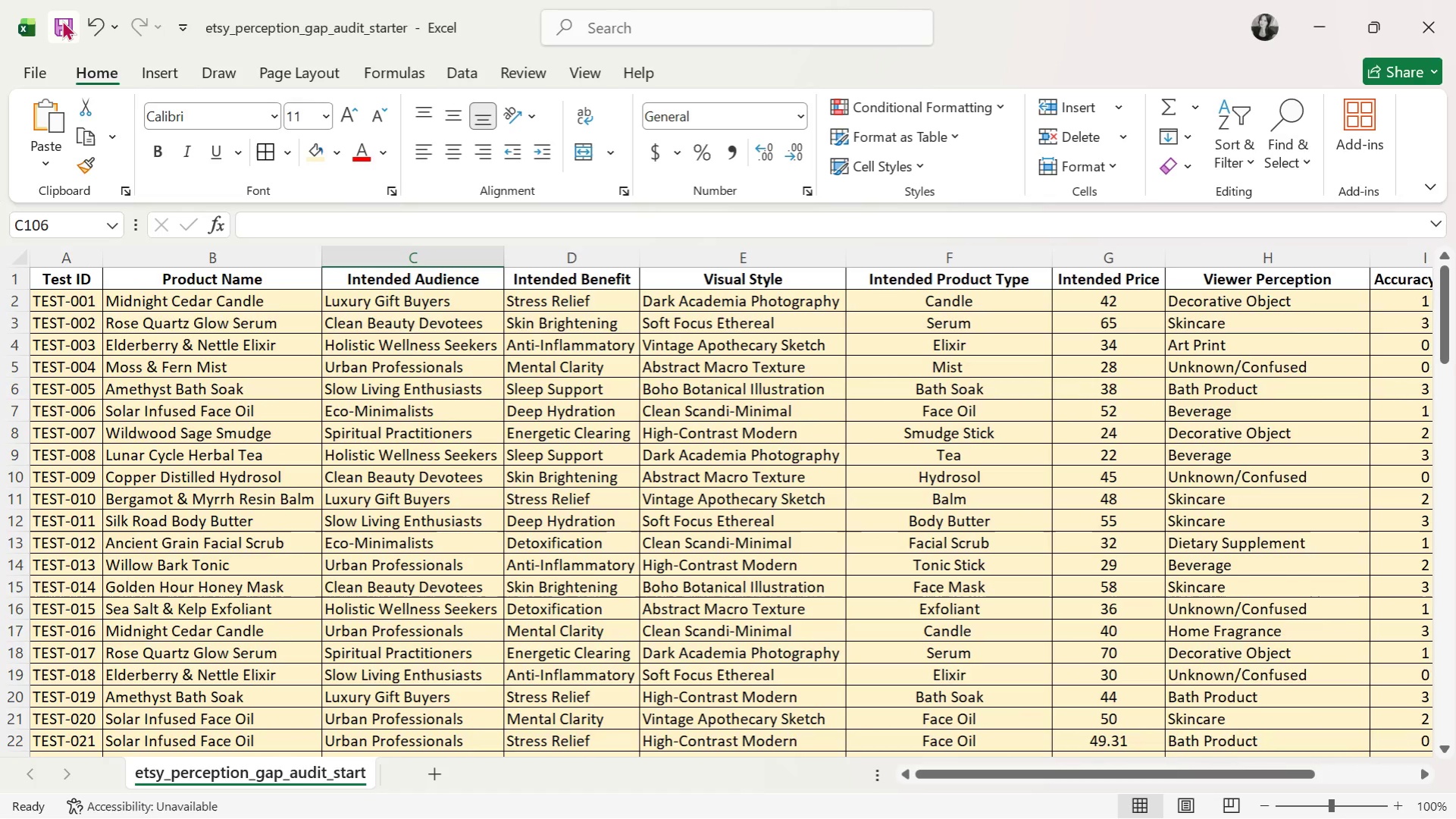 
triple_click([62, 20])
 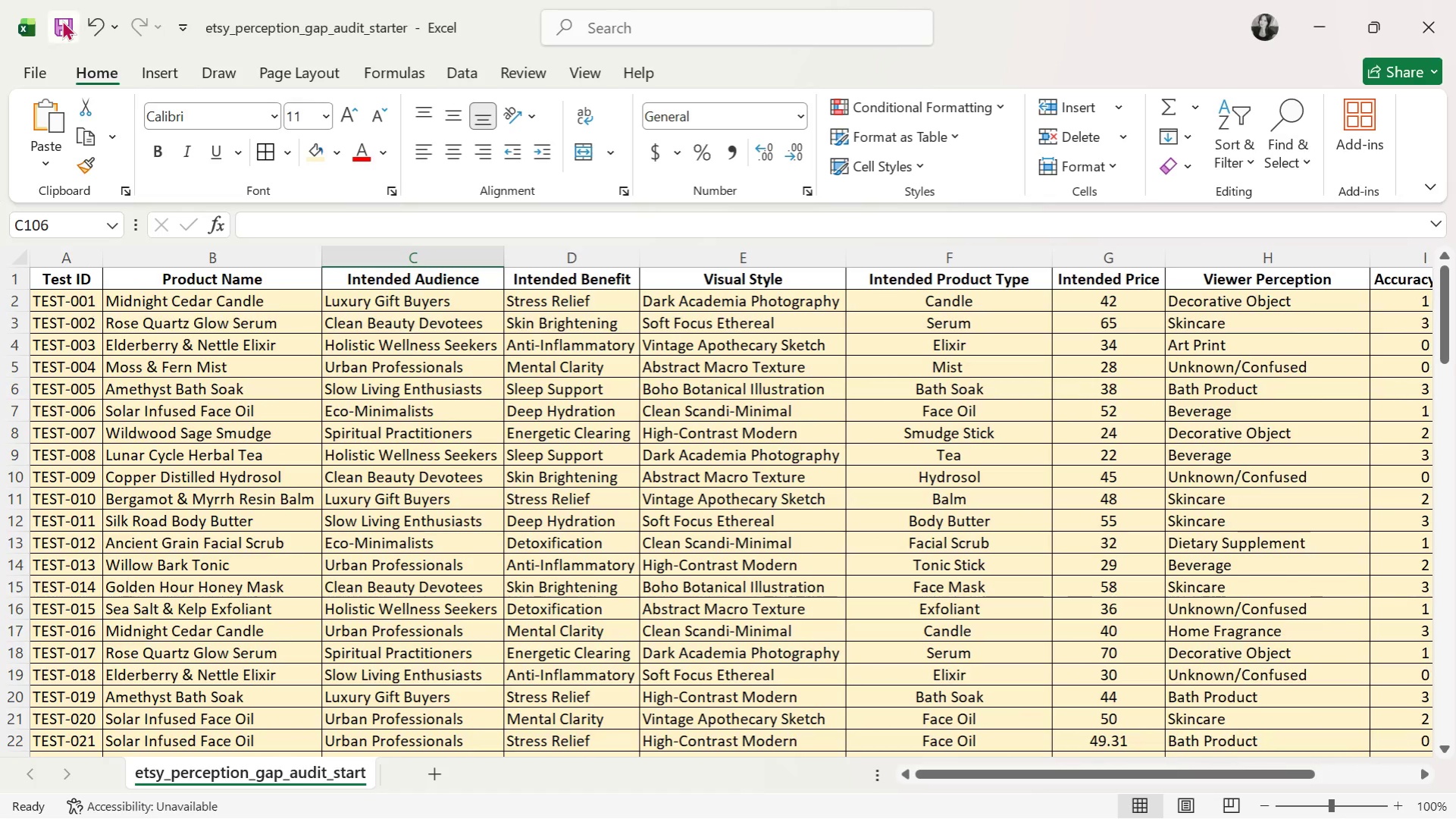 
triple_click([62, 20])
 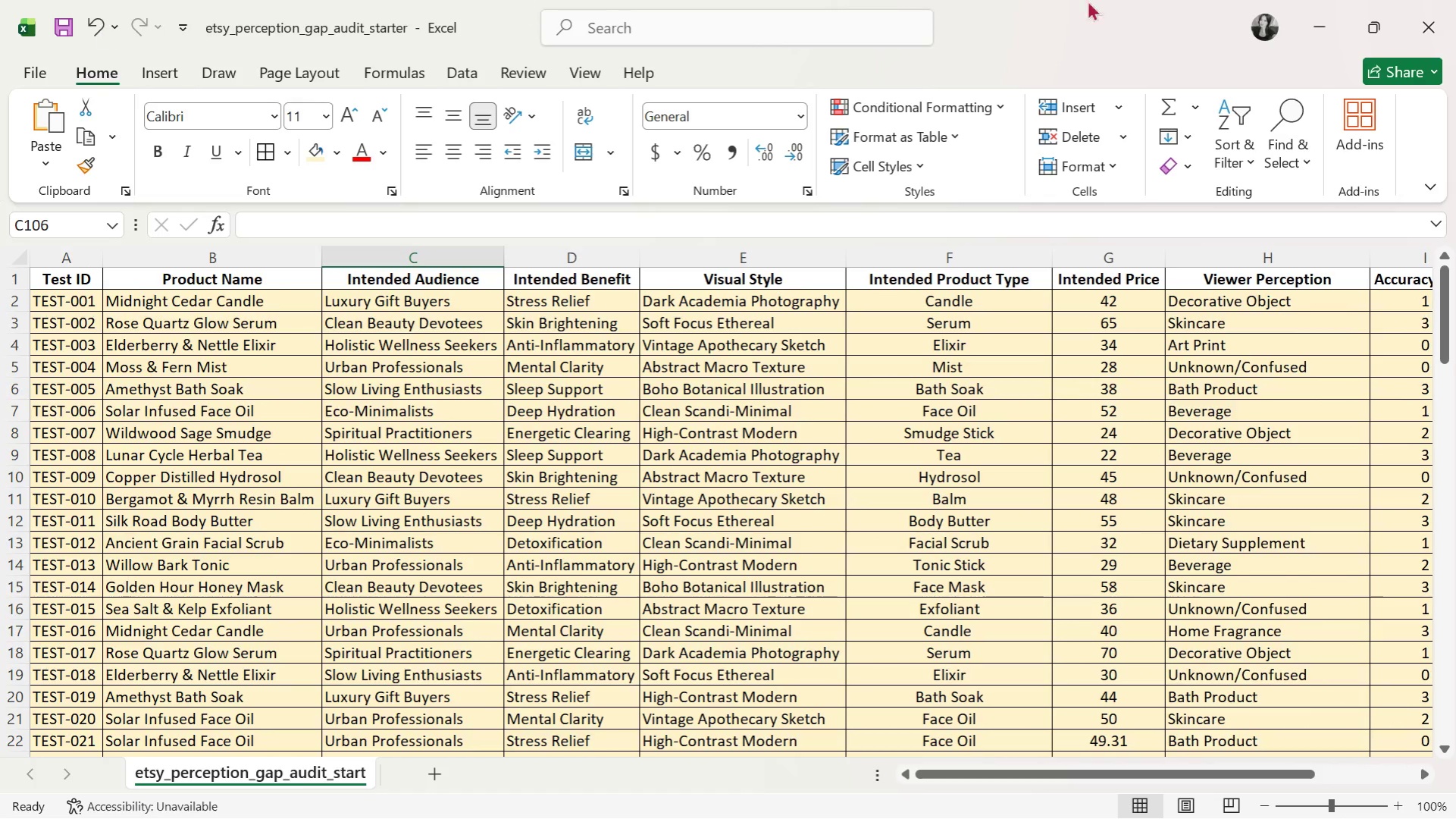 
left_click([1454, 0])